 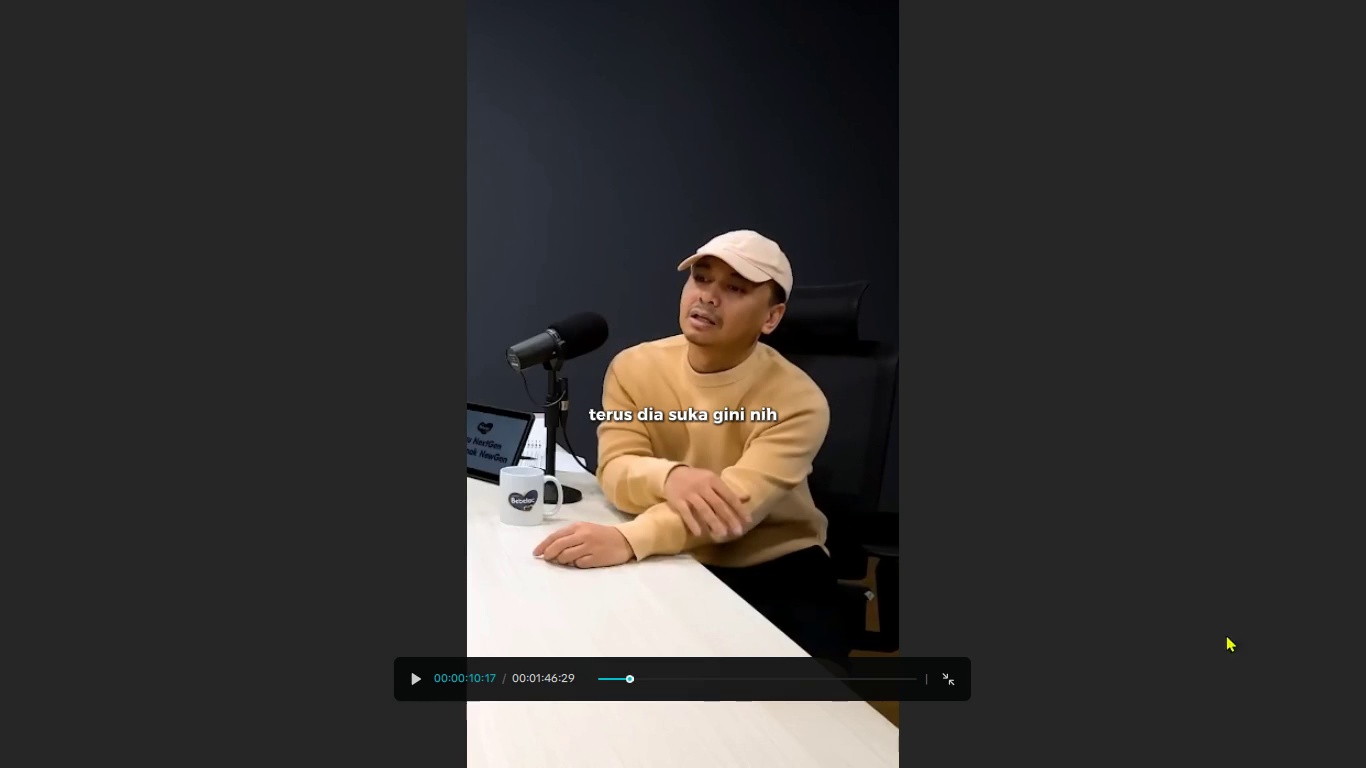 
key(Space)
 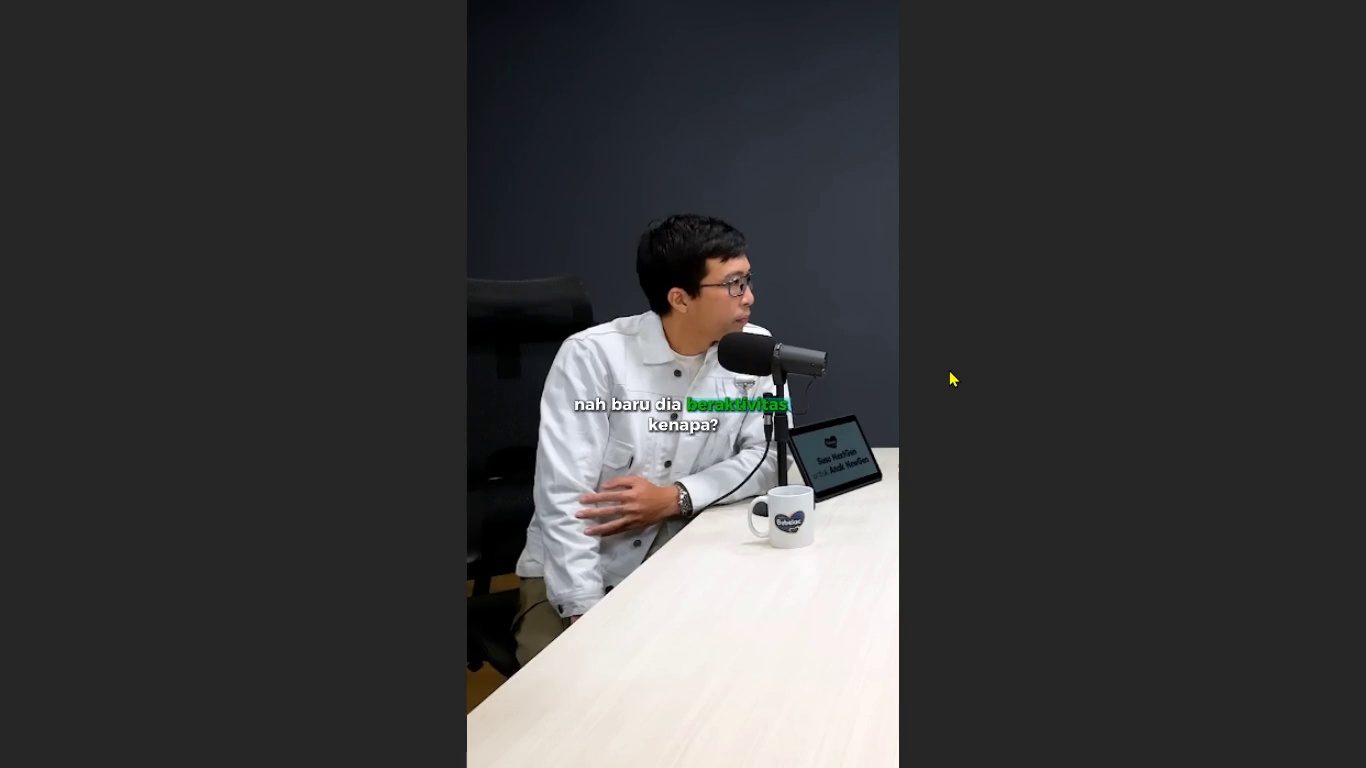 
key(Space)
 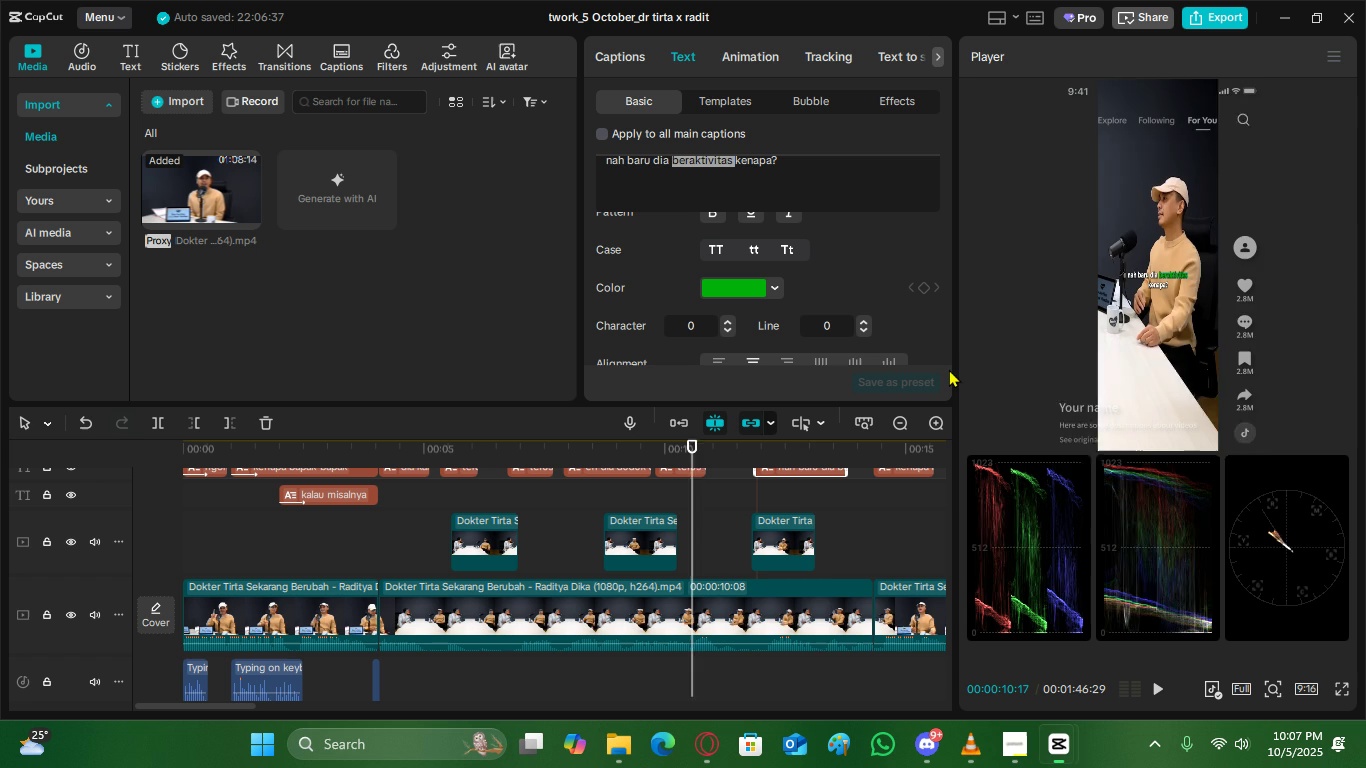 
key(Escape)
 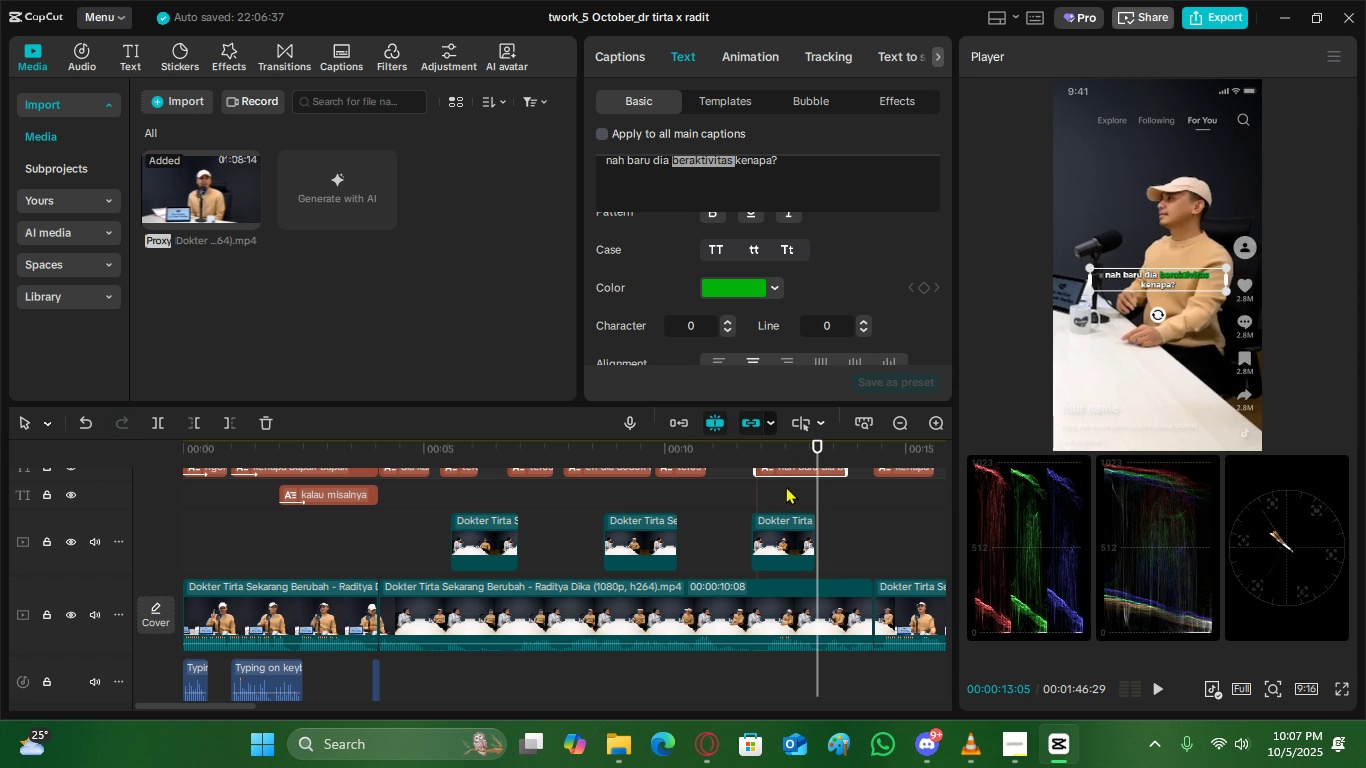 
left_click([783, 491])
 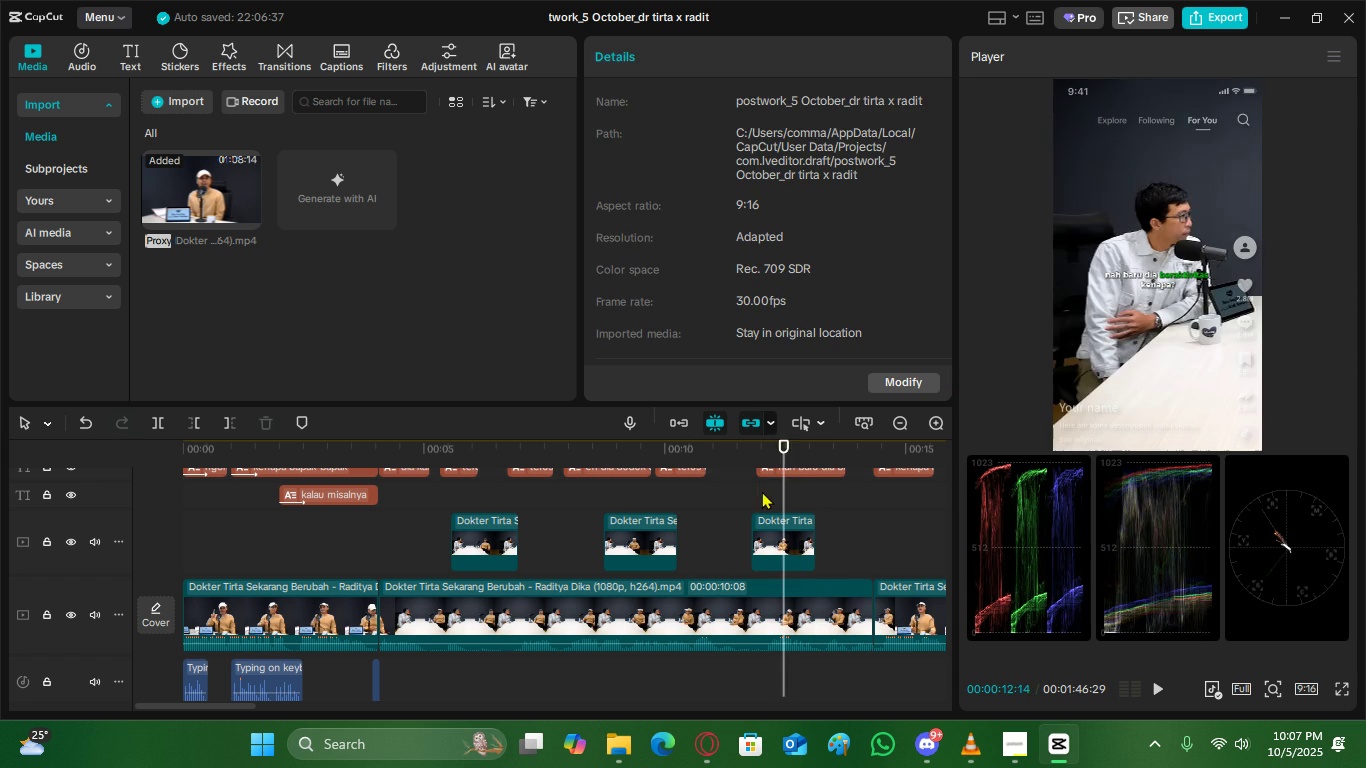 
left_click([762, 491])
 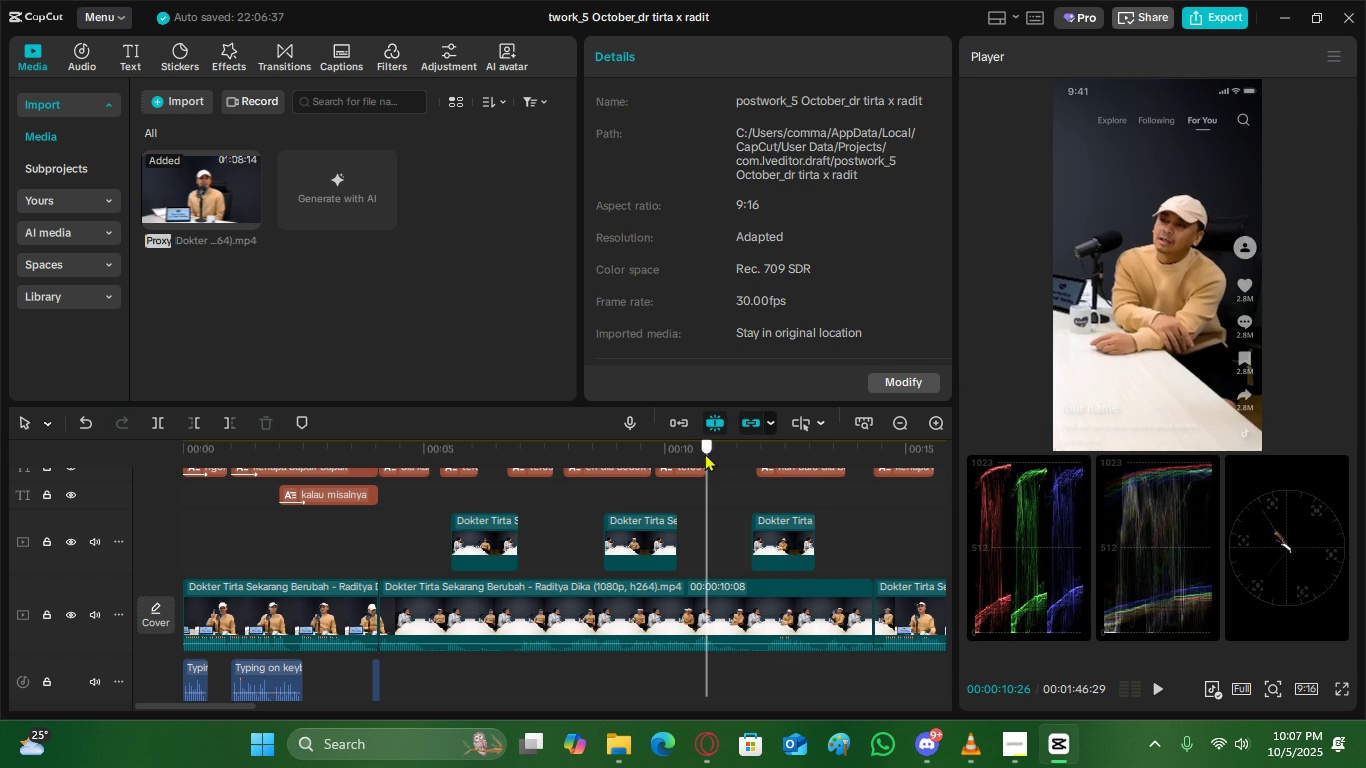 
left_click([705, 453])
 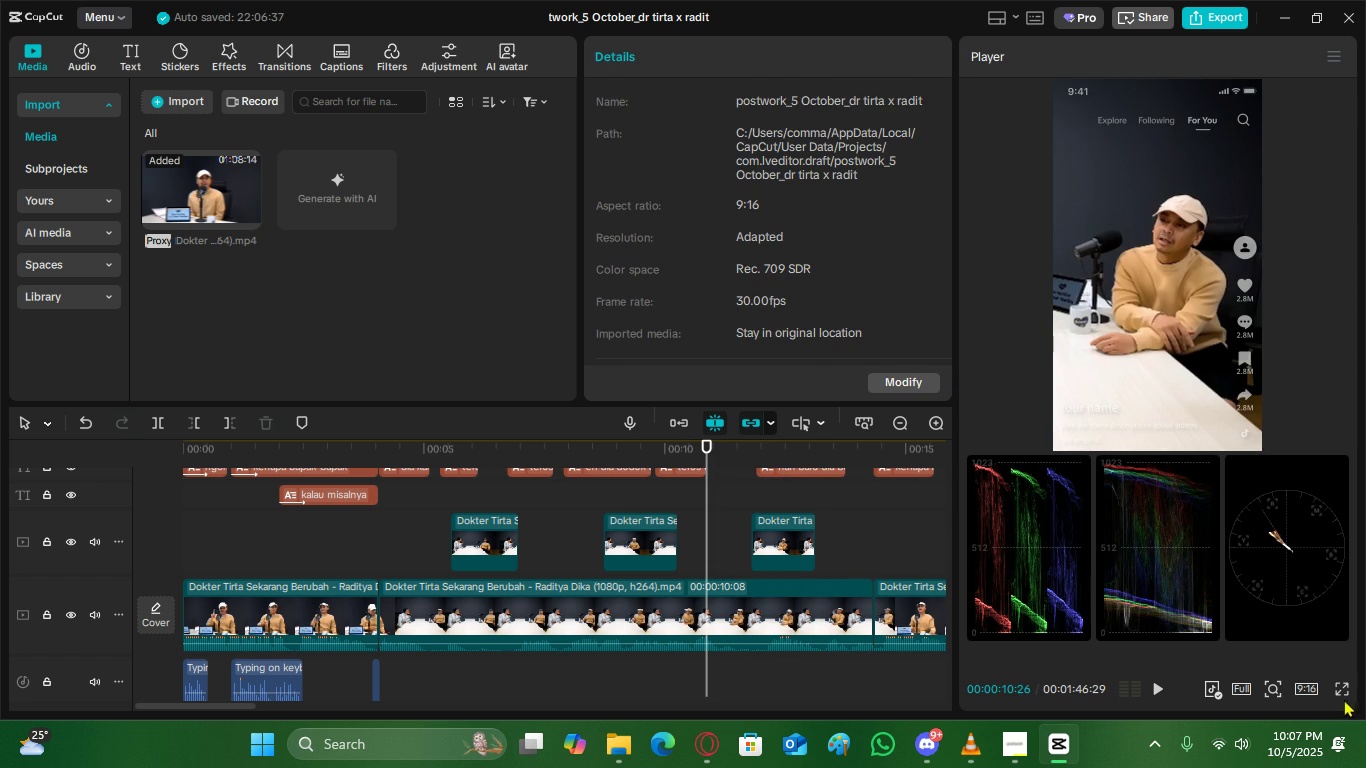 
left_click([1340, 694])
 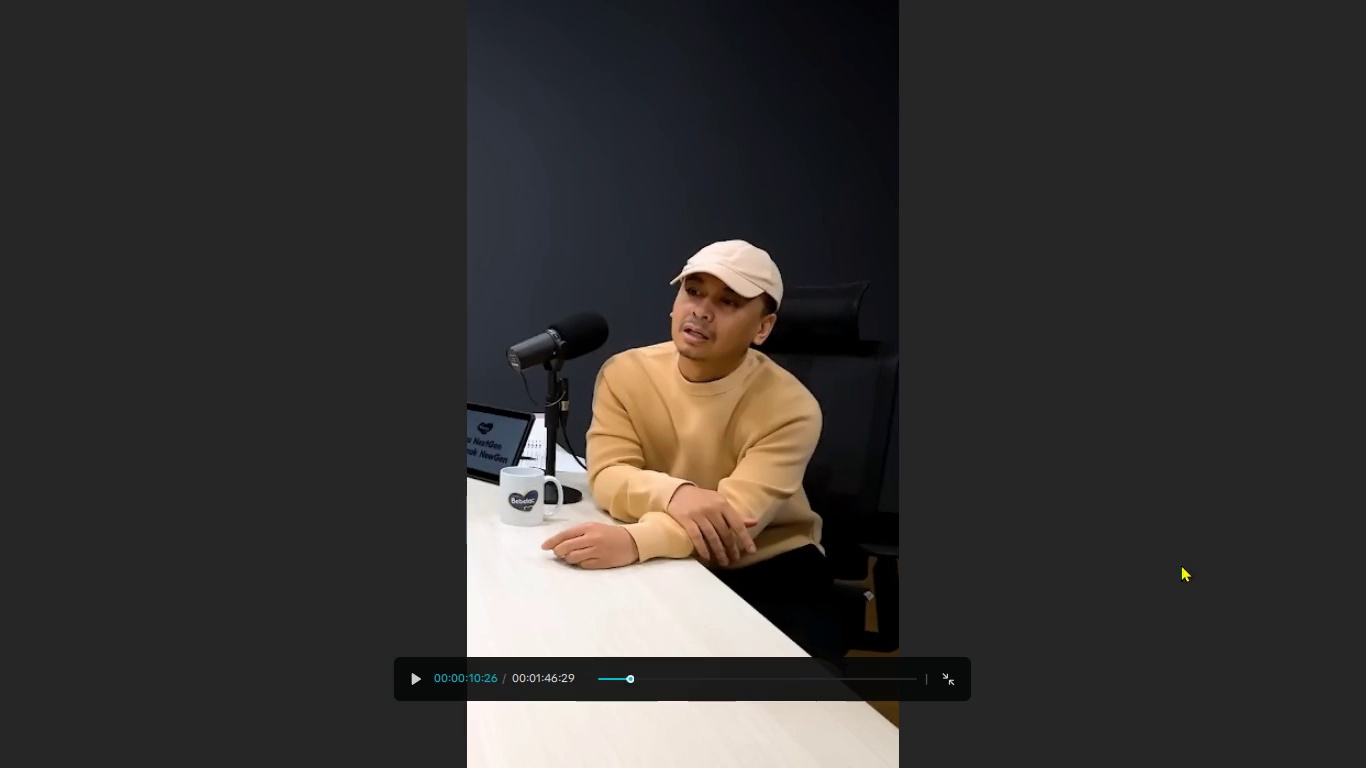 
key(Space)
 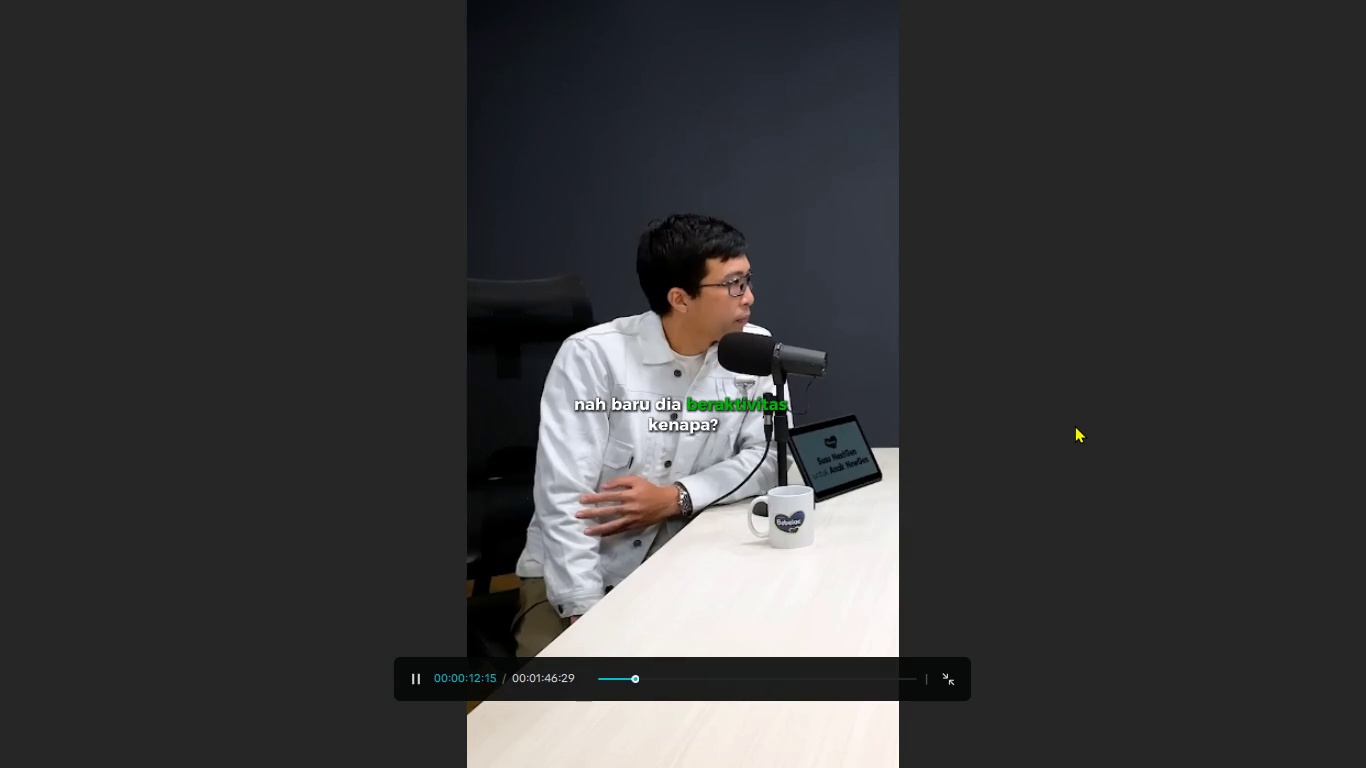 
key(Space)
 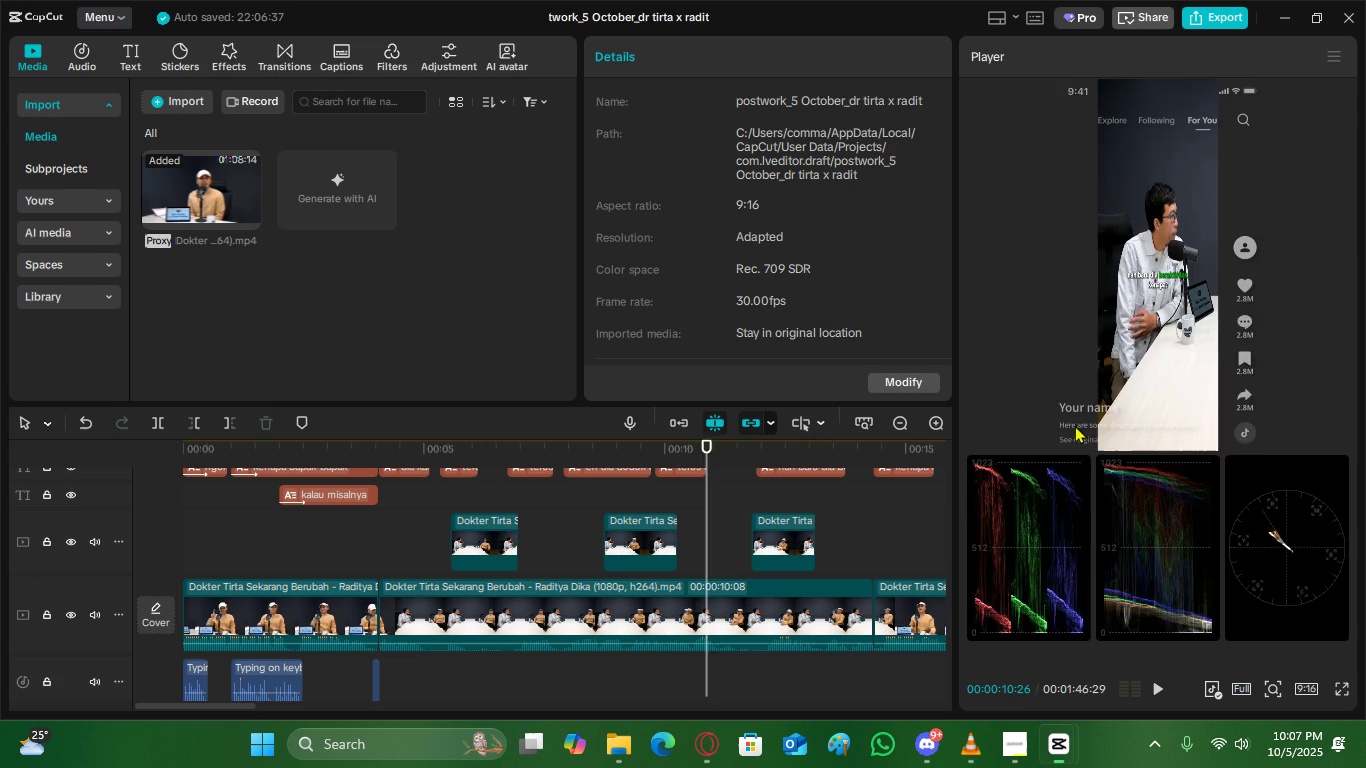 
key(Escape)
 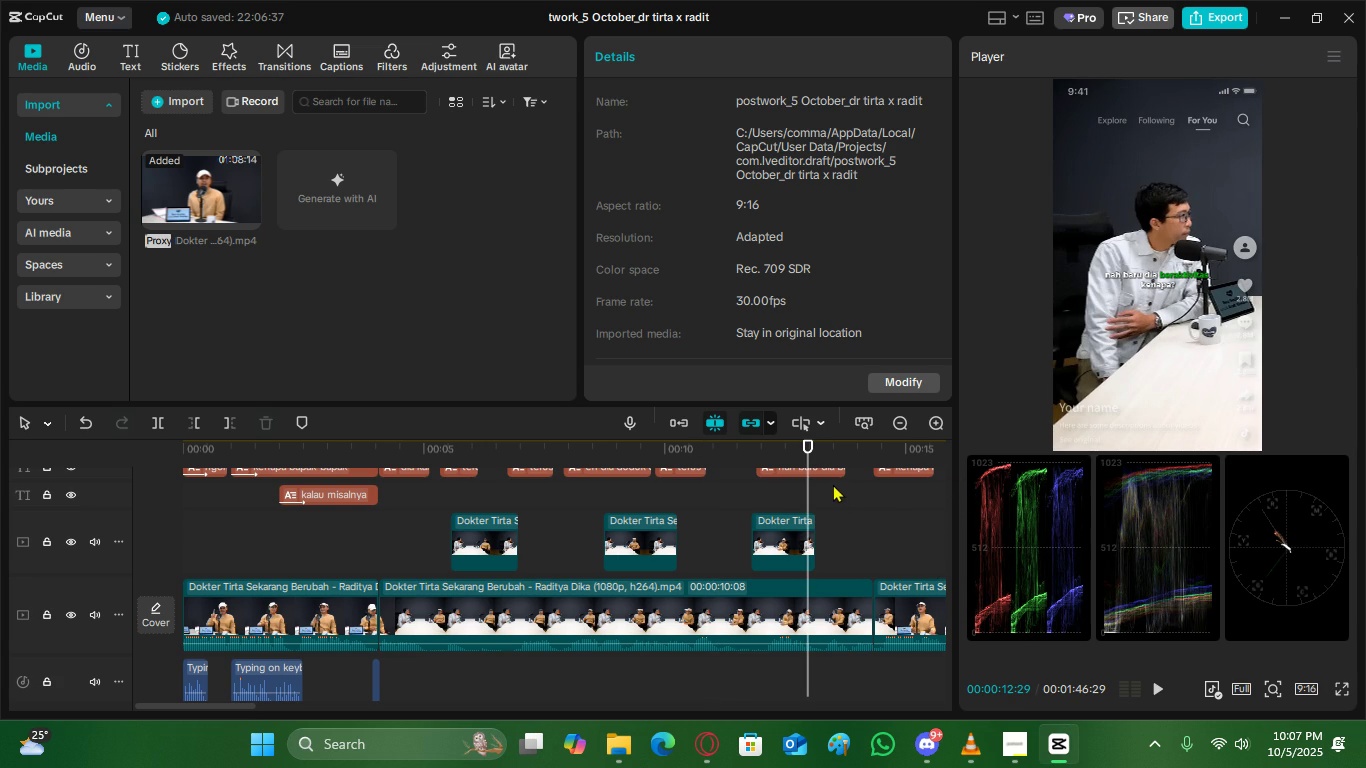 
left_click([826, 473])
 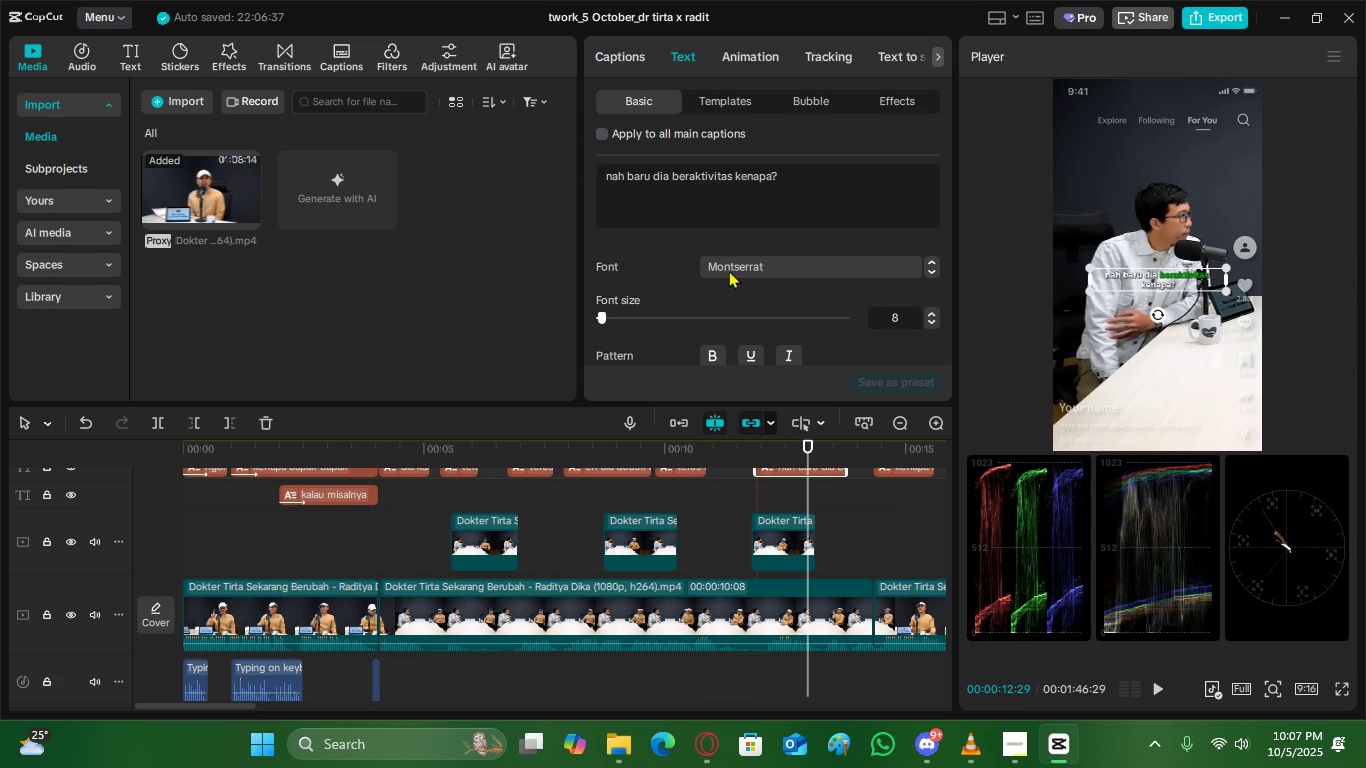 
scroll: coordinate [688, 323], scroll_direction: down, amount: 4.0
 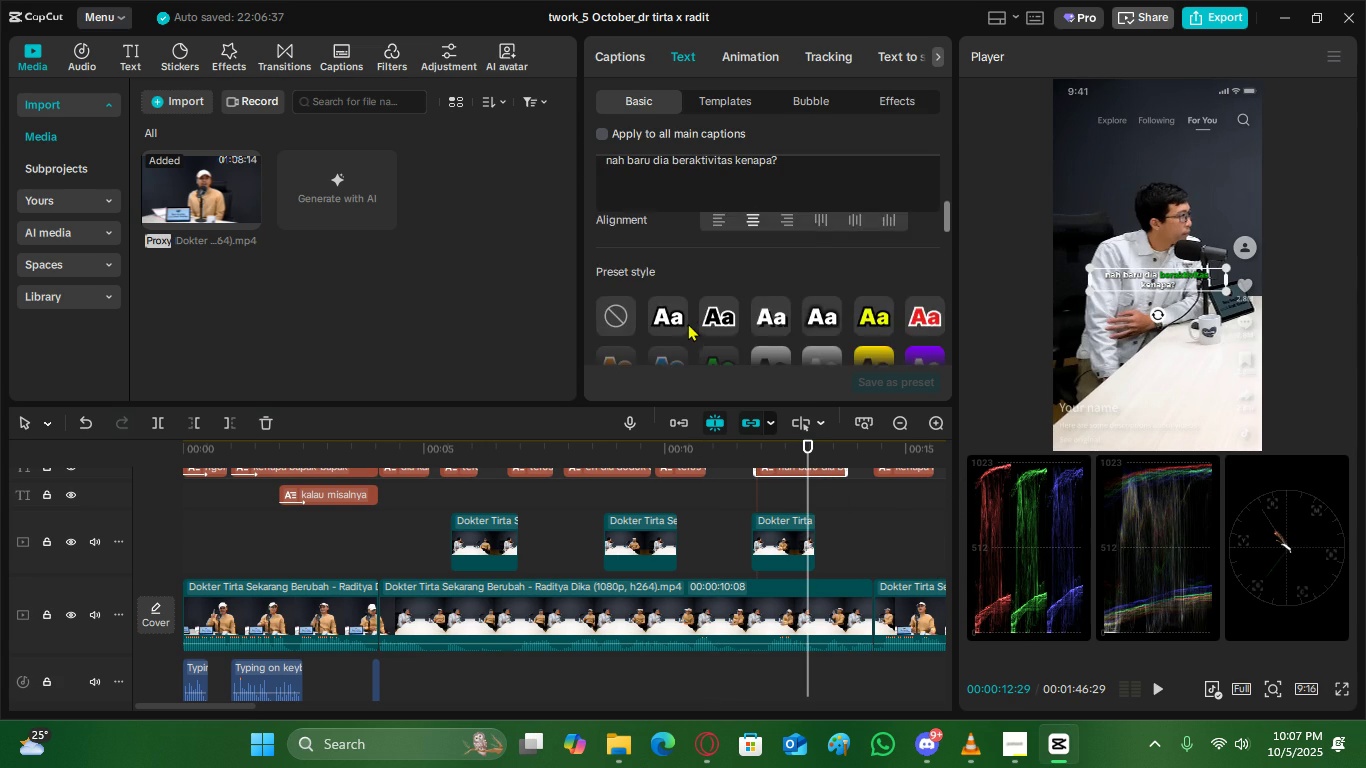 
scroll: coordinate [683, 325], scroll_direction: none, amount: 0.0
 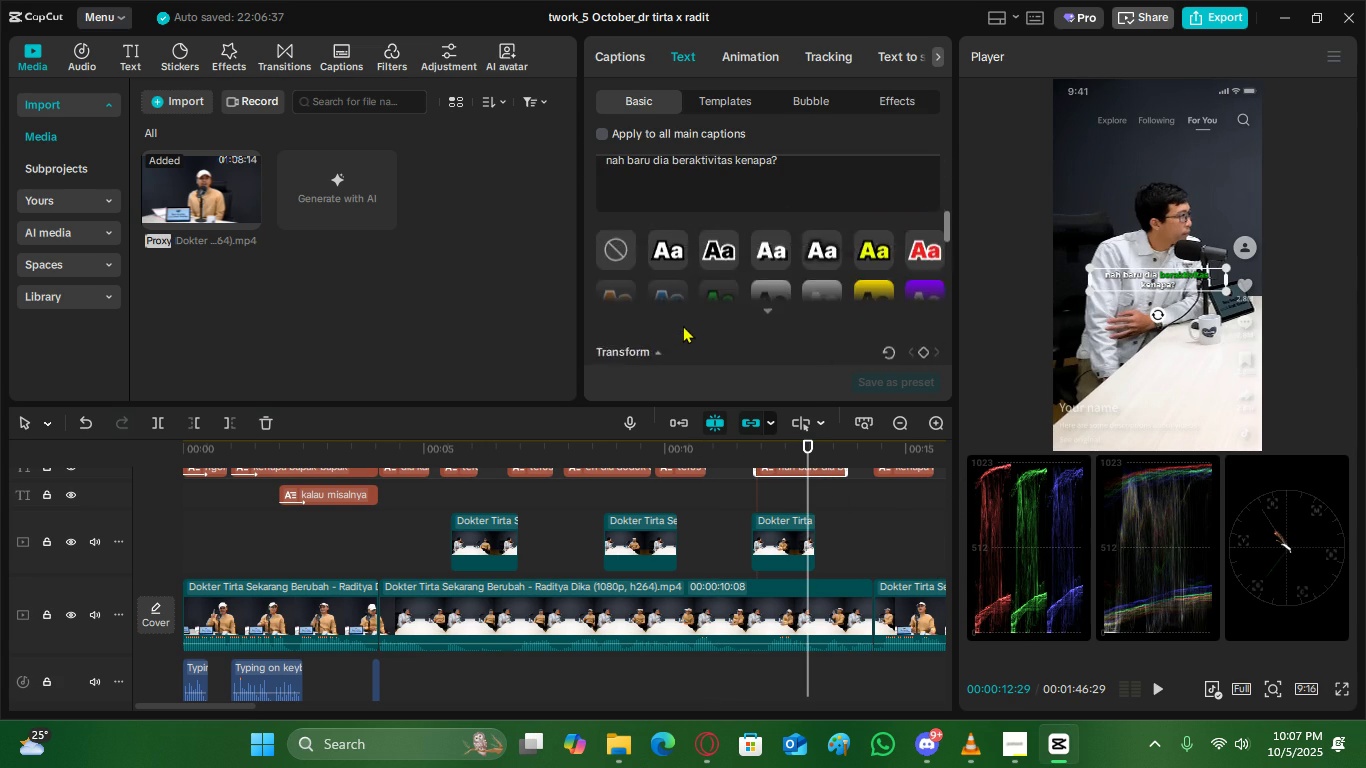 
scroll: coordinate [683, 325], scroll_direction: up, amount: 2.0
 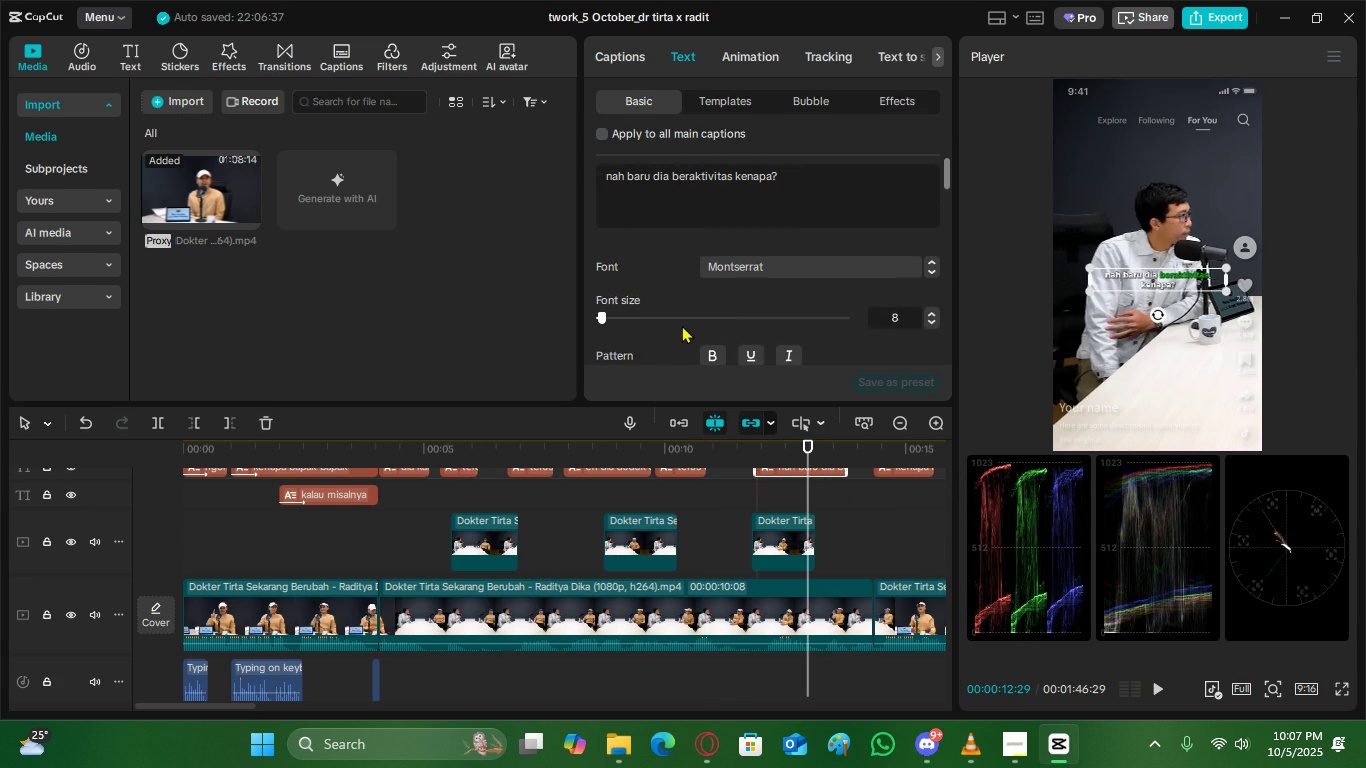 
scroll: coordinate [682, 325], scroll_direction: down, amount: 2.0
 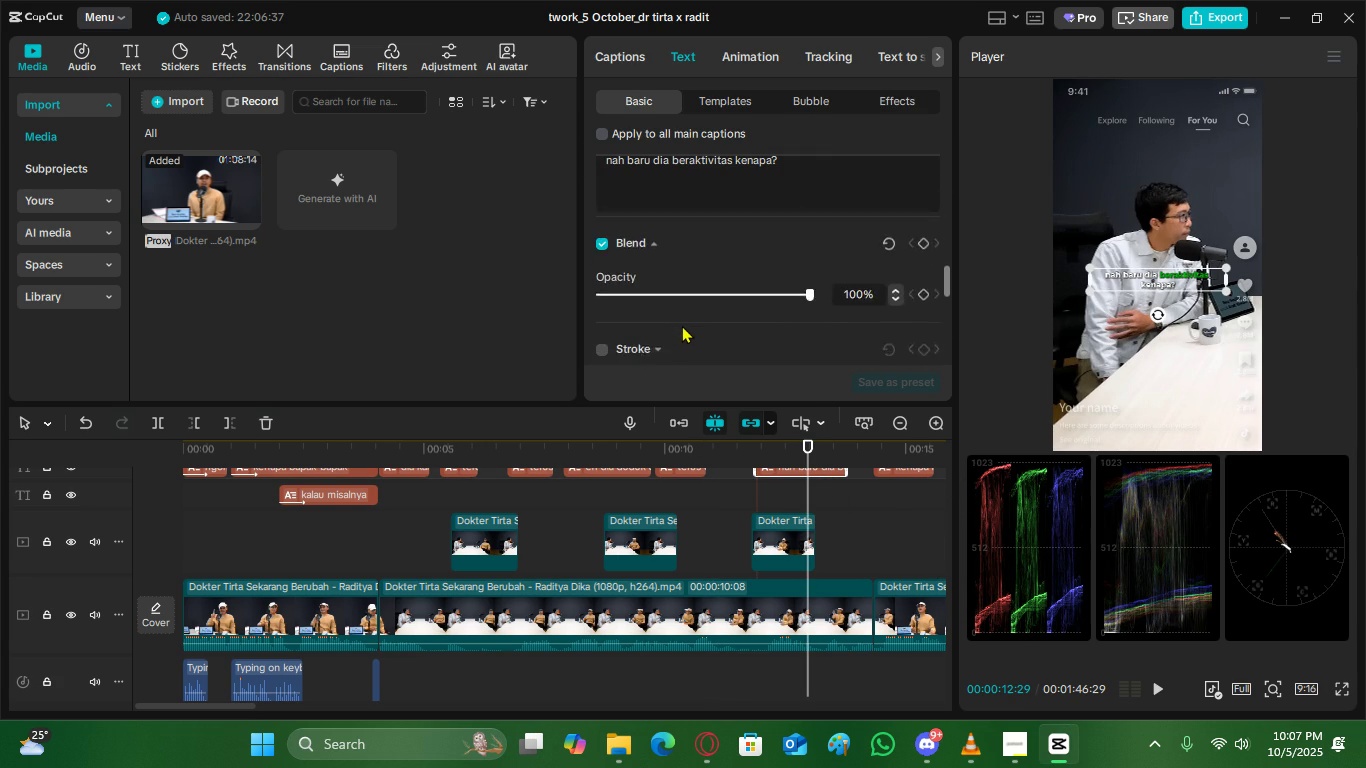 
scroll: coordinate [682, 325], scroll_direction: up, amount: 1.0